 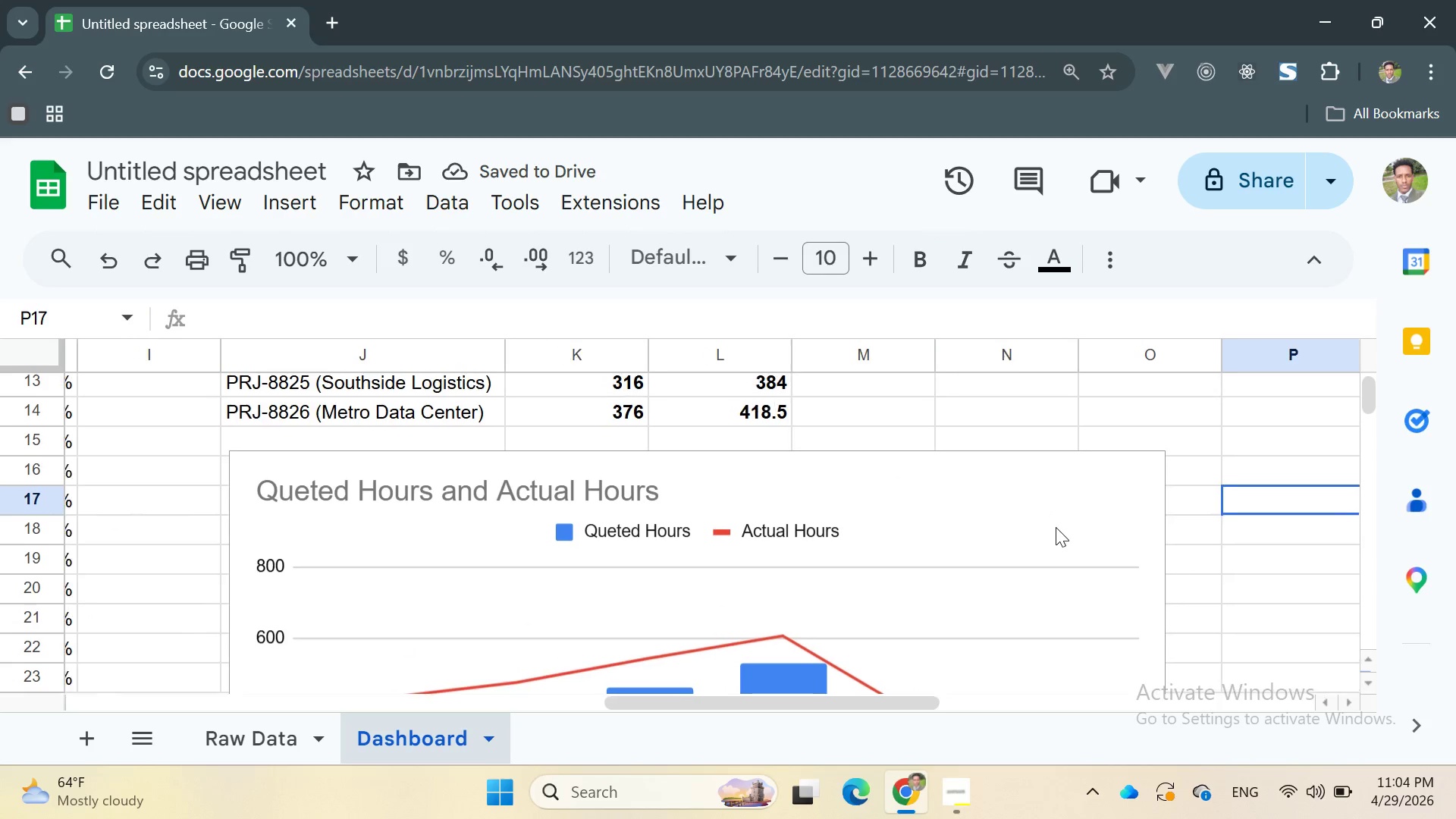 
left_click([1134, 457])
 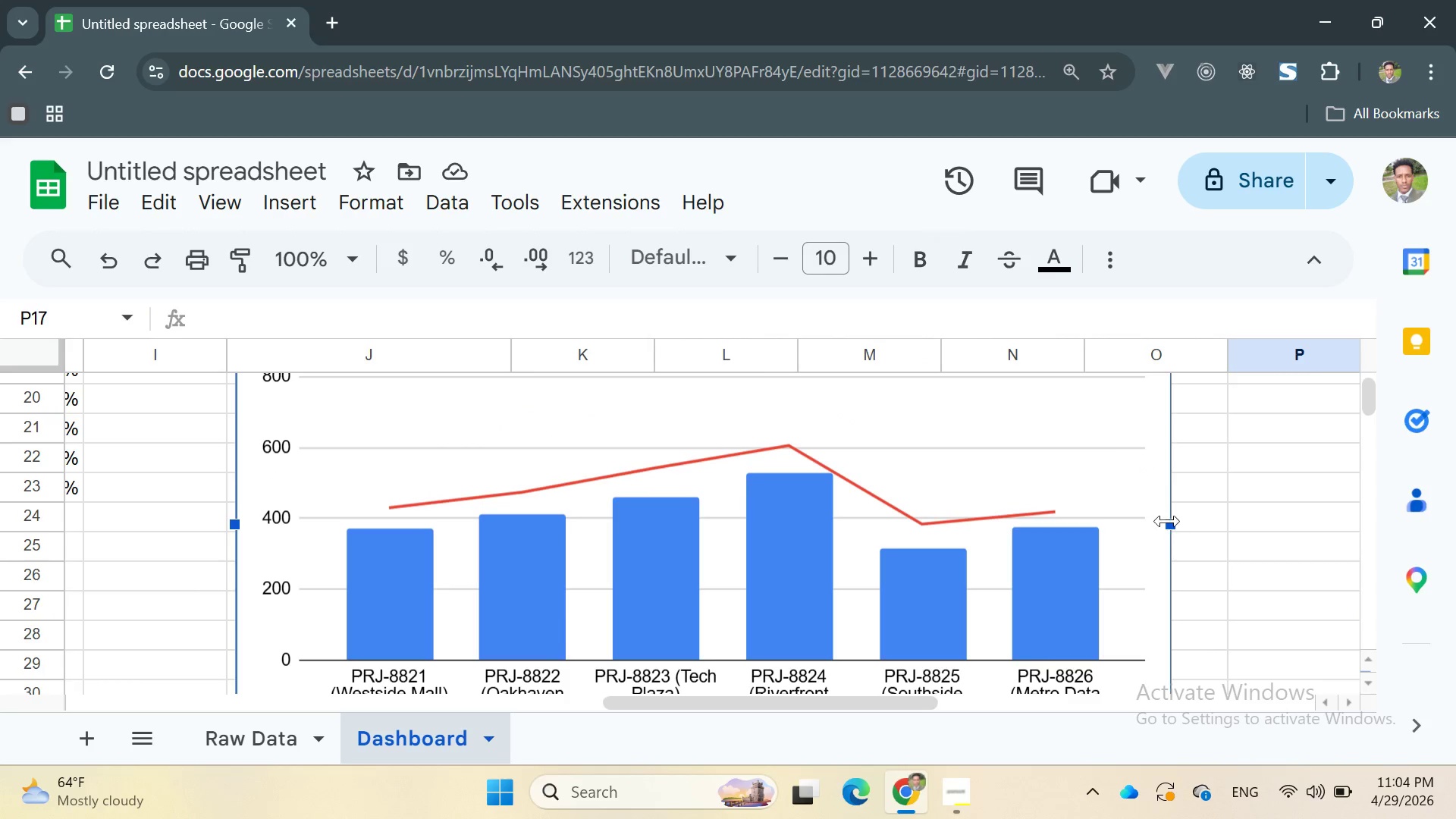 
left_click_drag(start_coordinate=[1167, 521], to_coordinate=[1332, 518])
 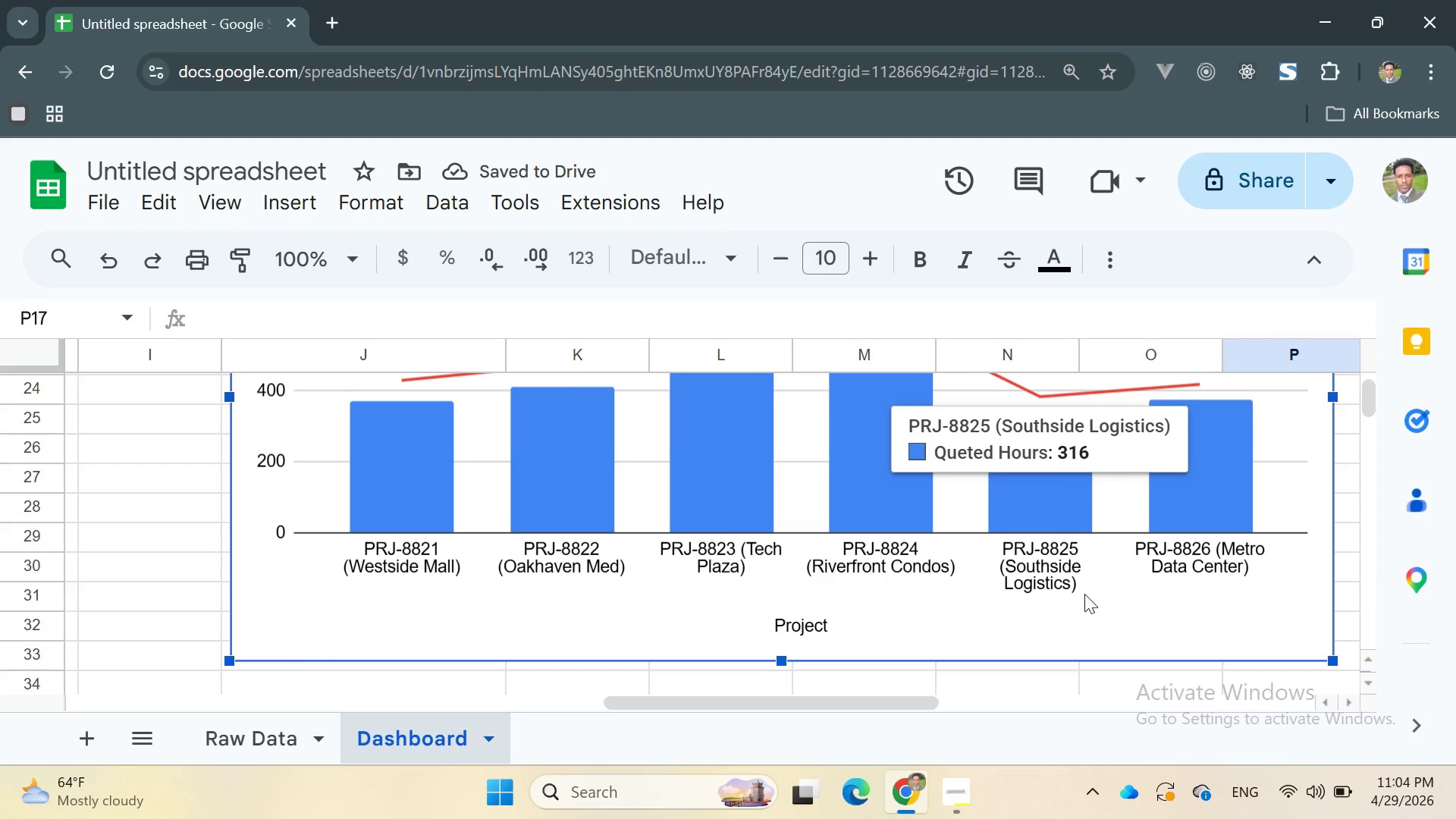 
wait(5.5)
 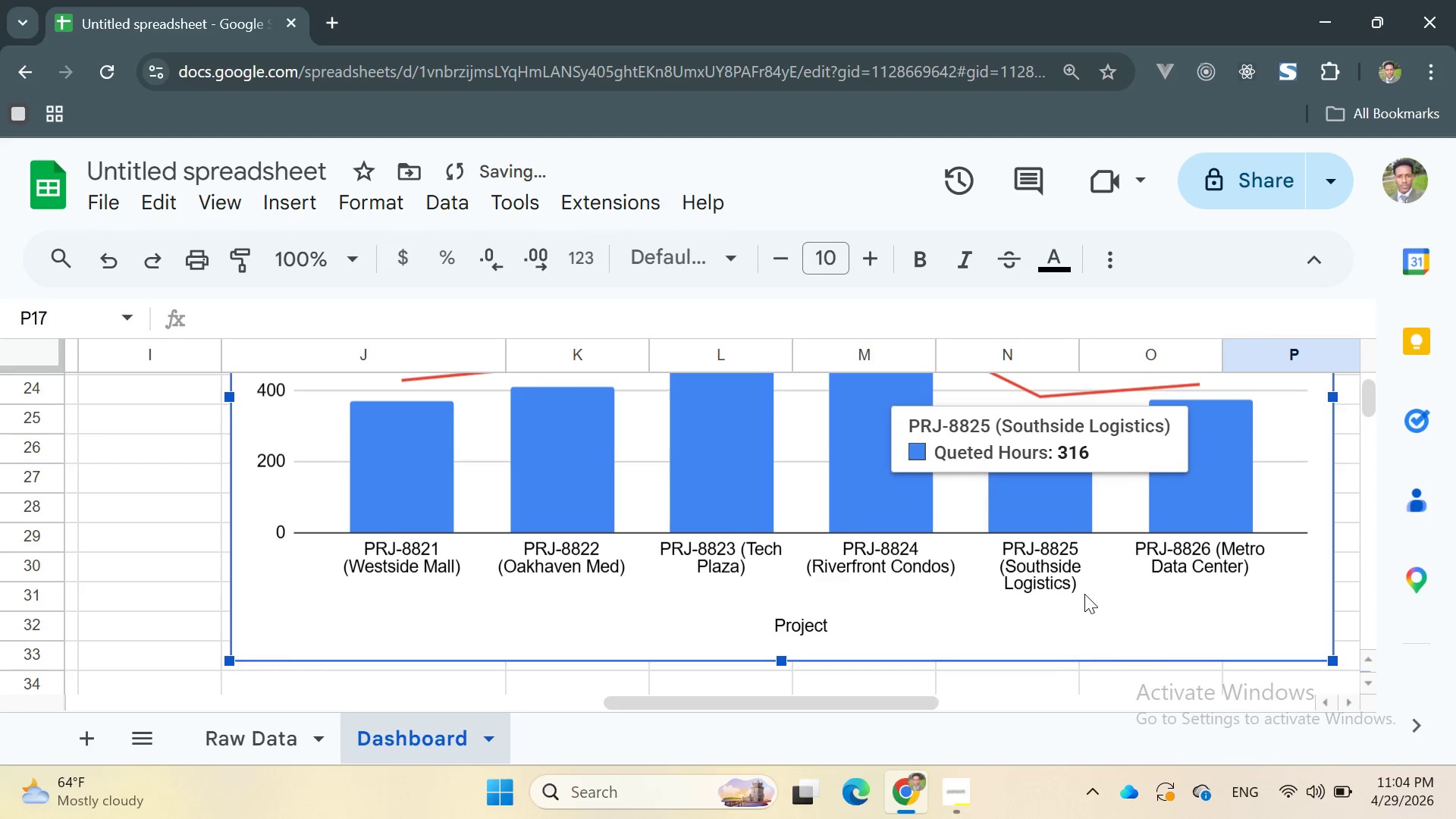 
left_click([1172, 620])
 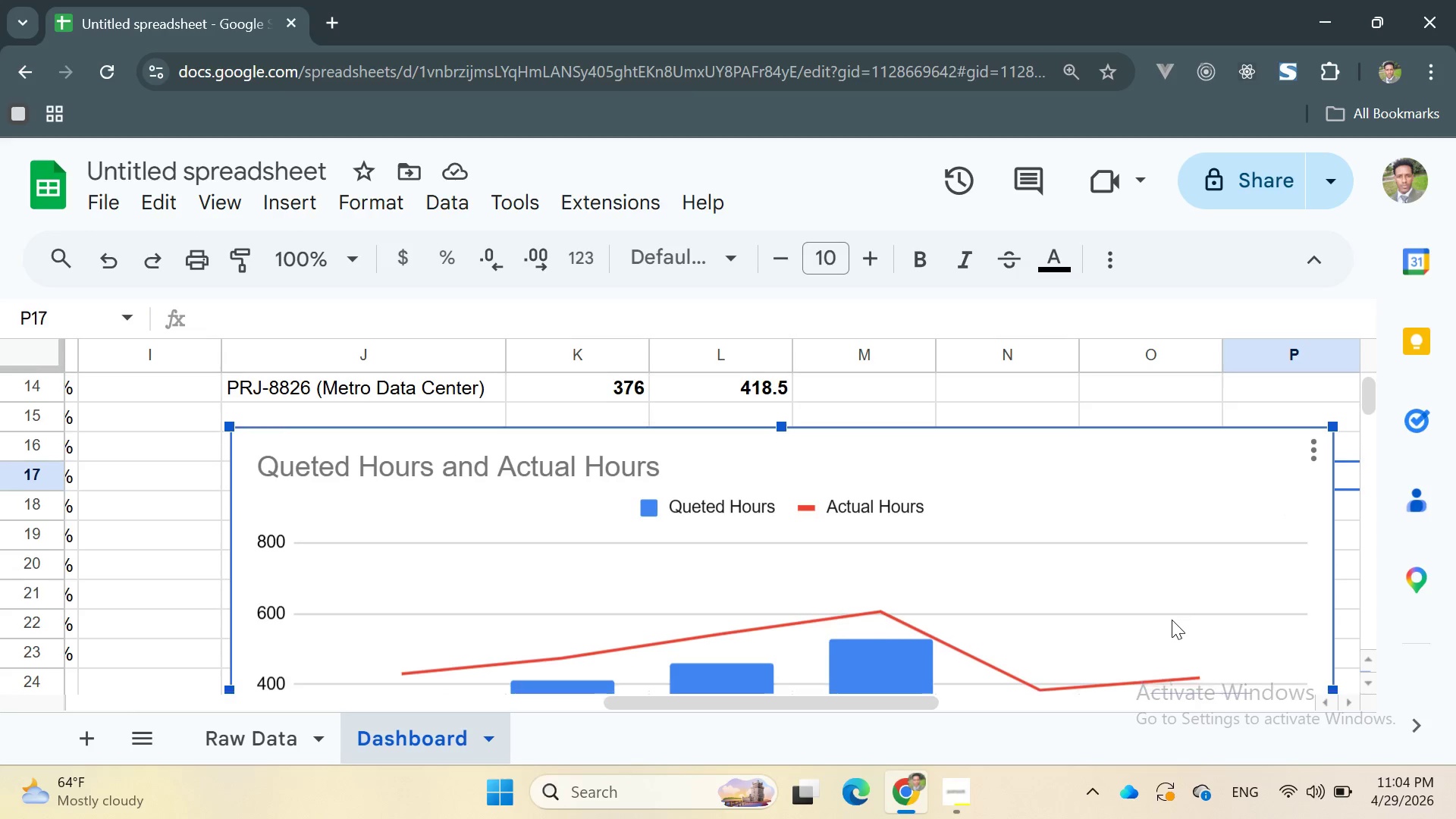 